 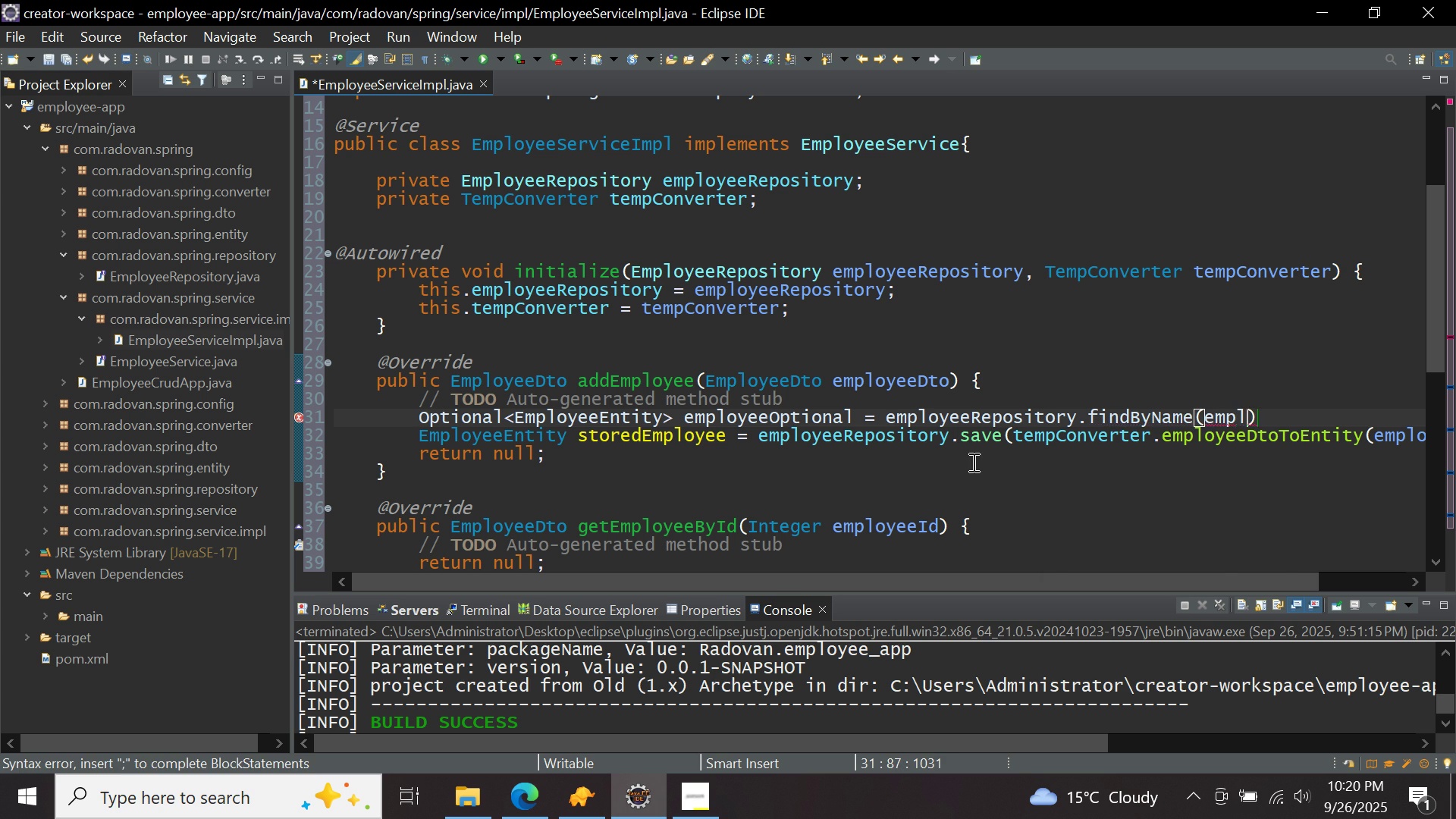 
key(Control+Space)
 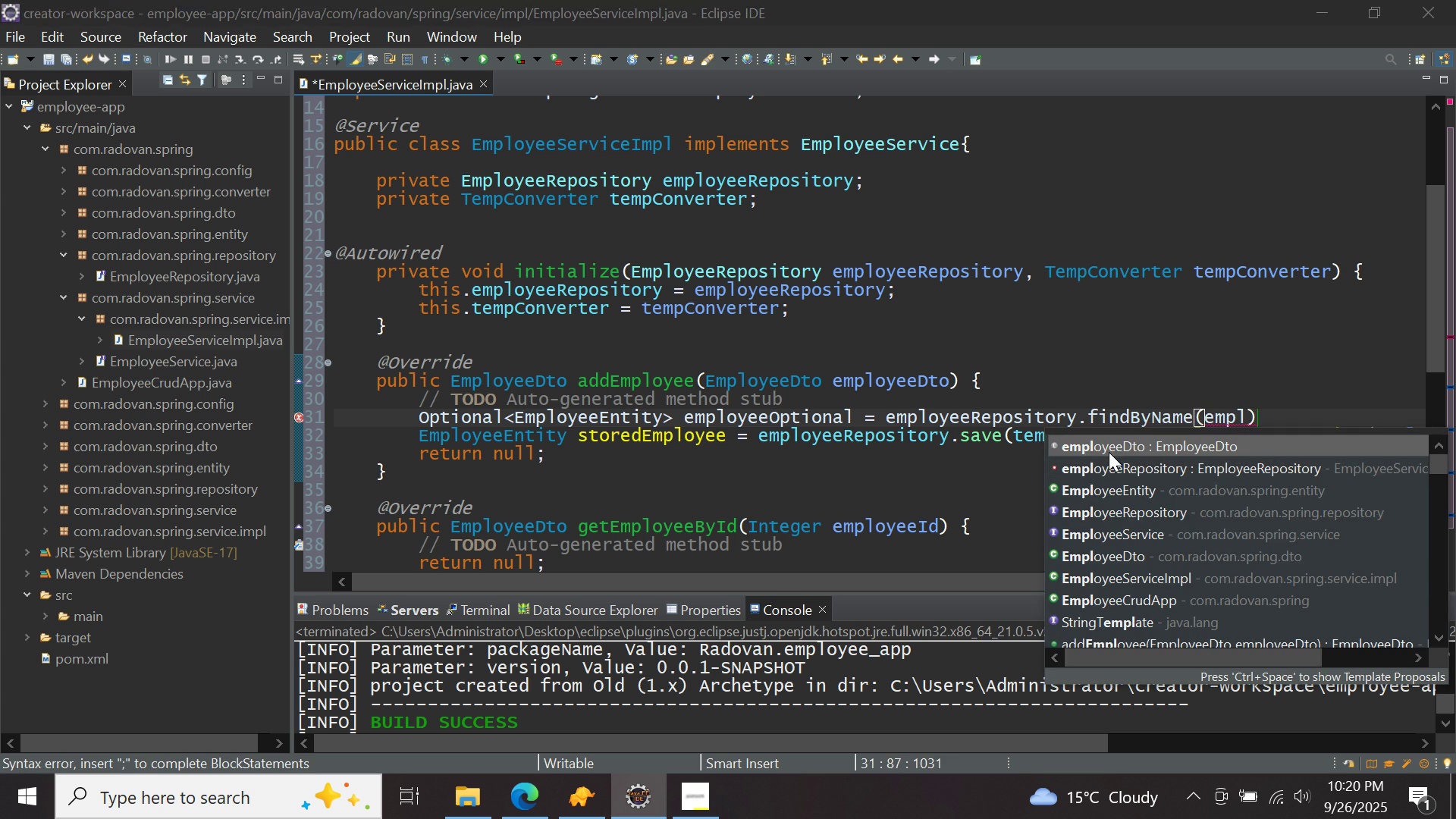 
double_click([1109, 452])
 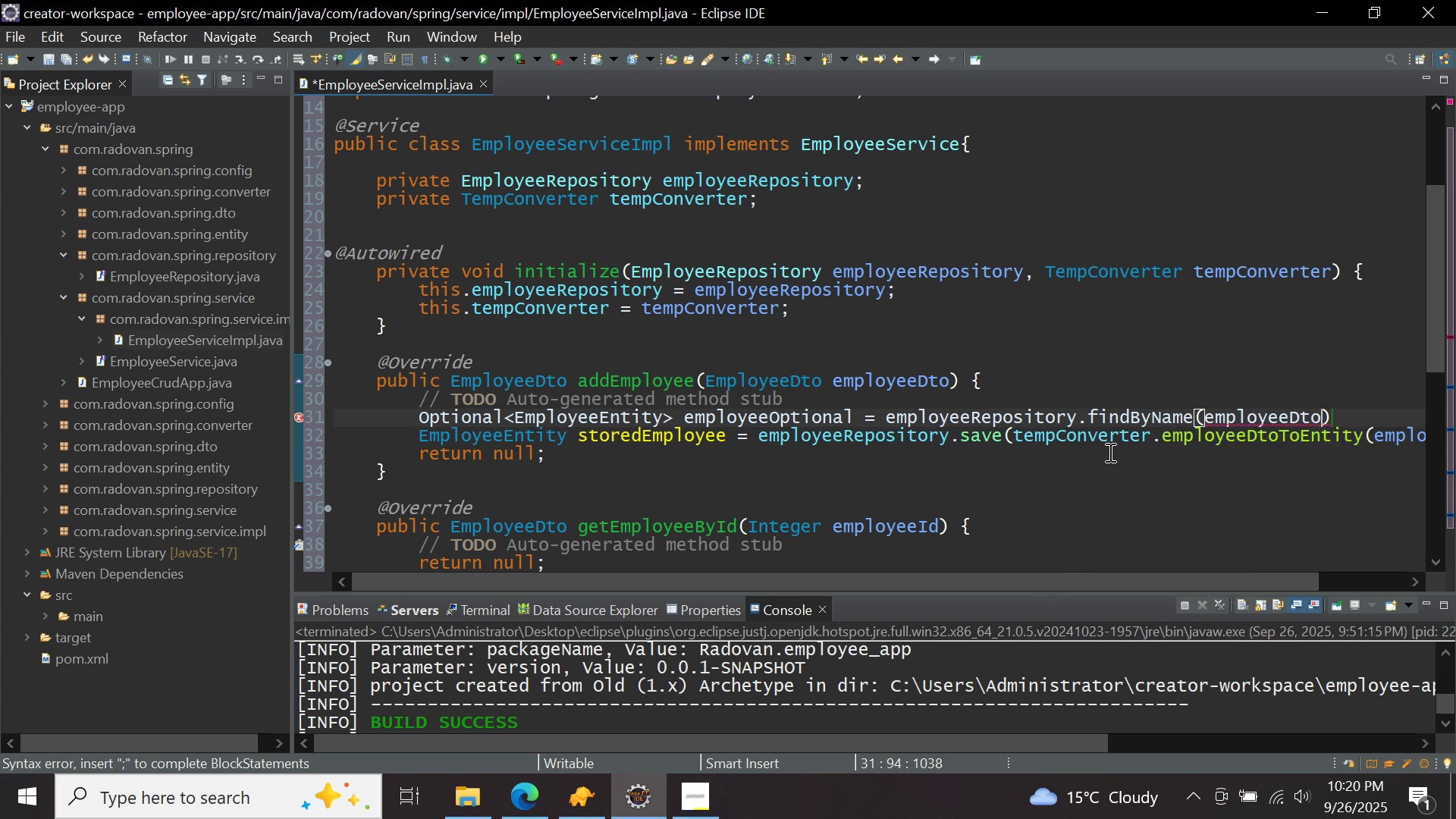 
key(Period)
 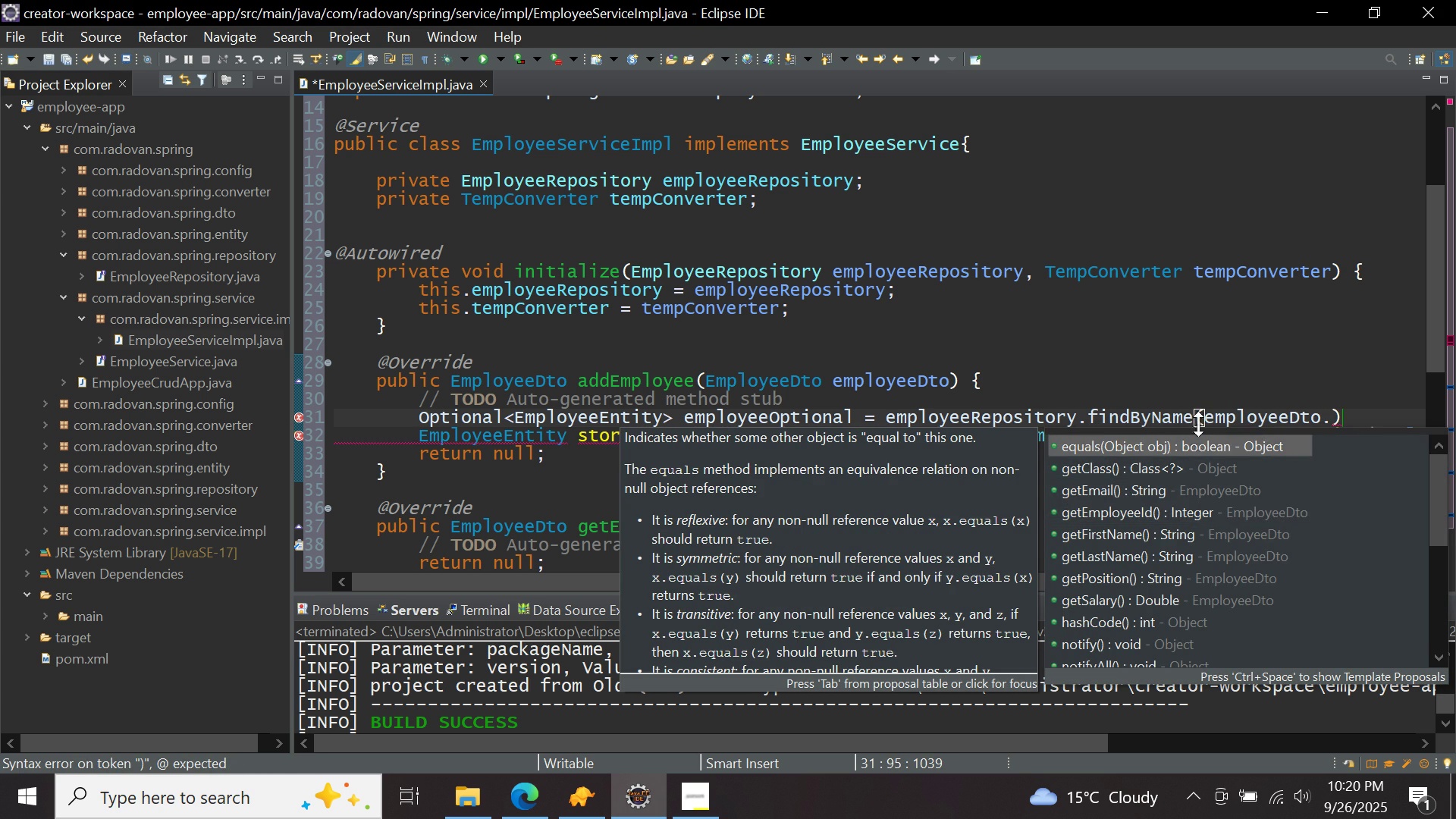 
left_click([1193, 409])
 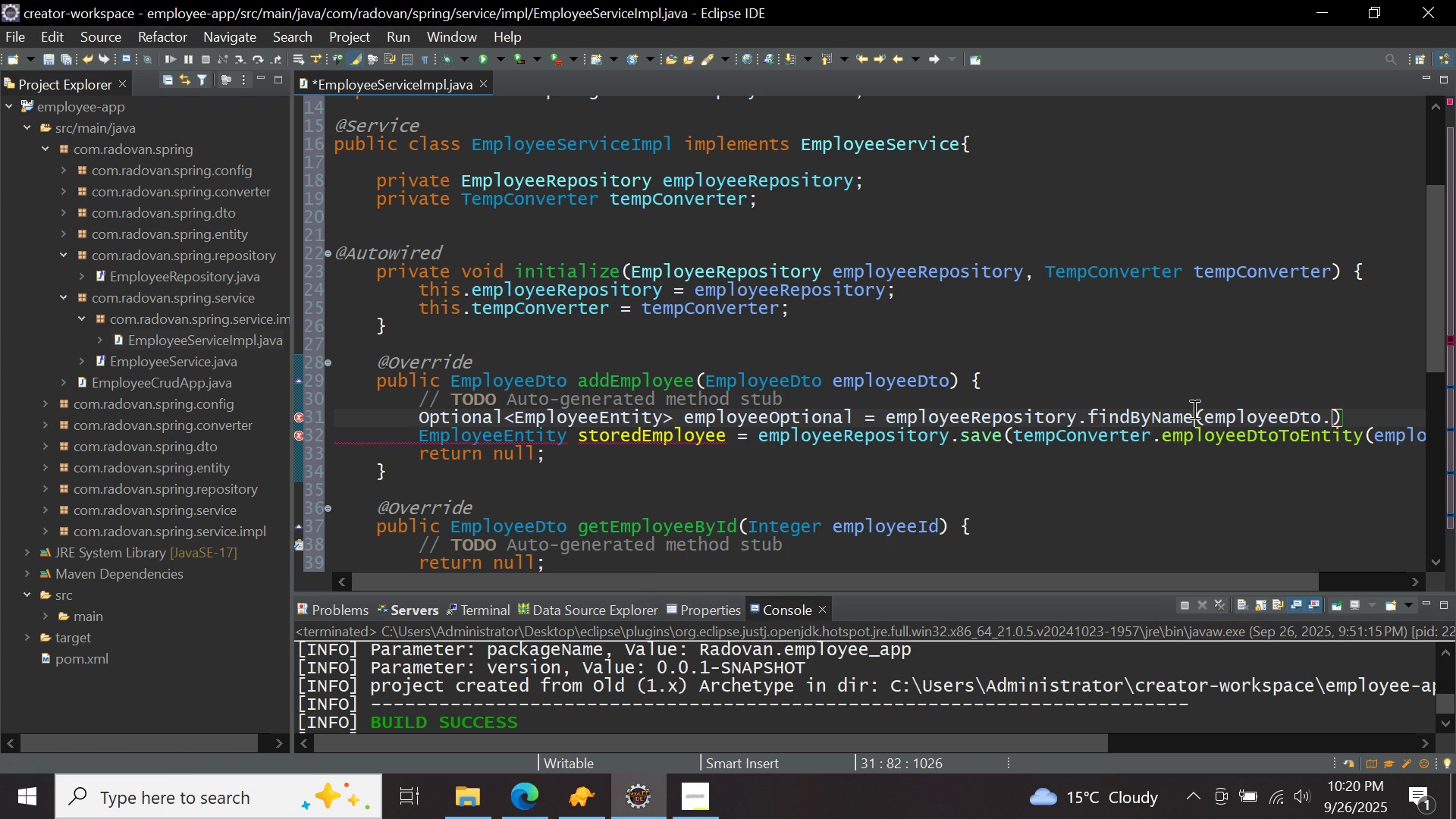 
key(Backspace)
key(Backspace)
key(Backspace)
key(Backspace)
type(Email)
 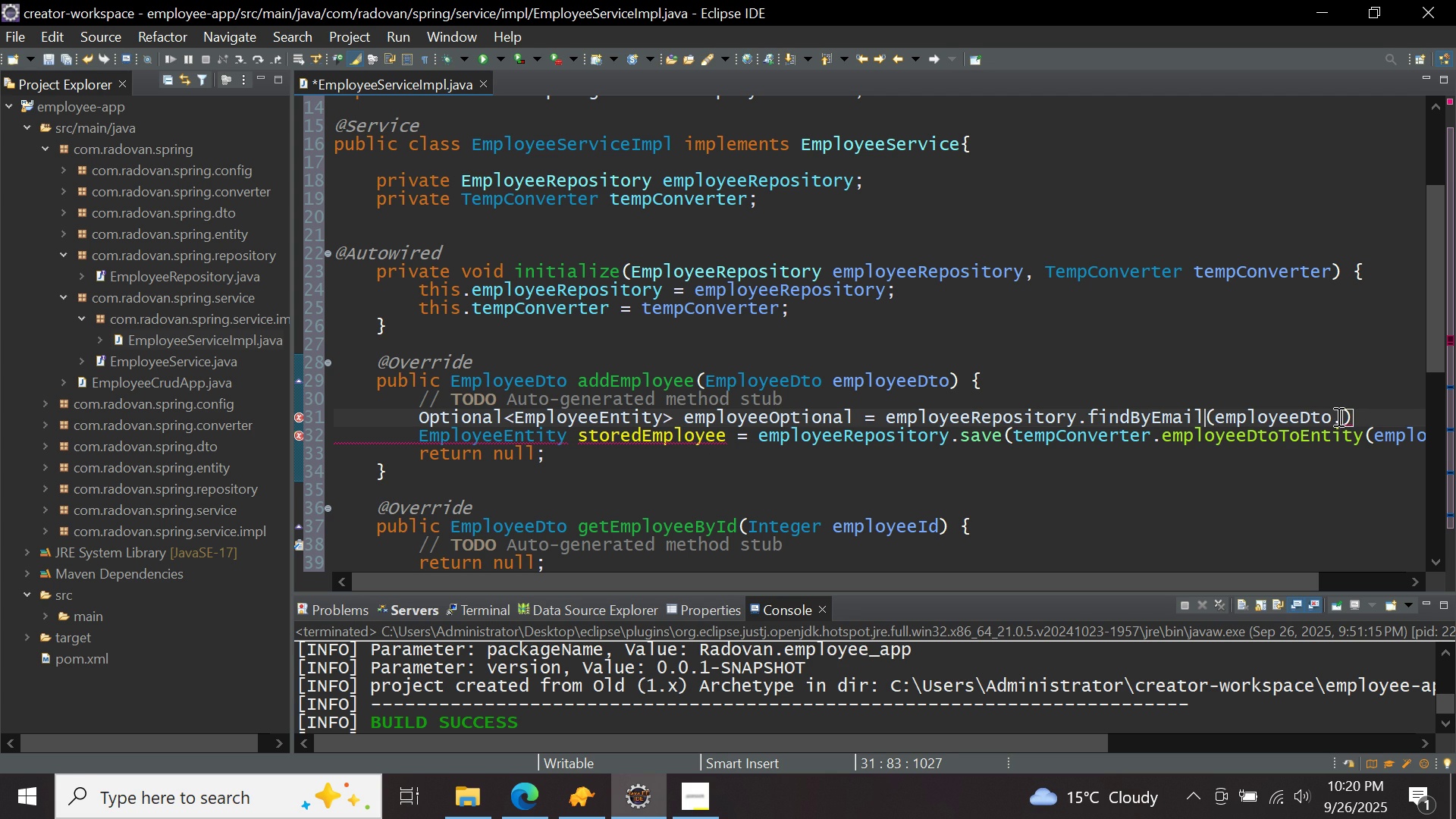 
left_click([1341, 416])
 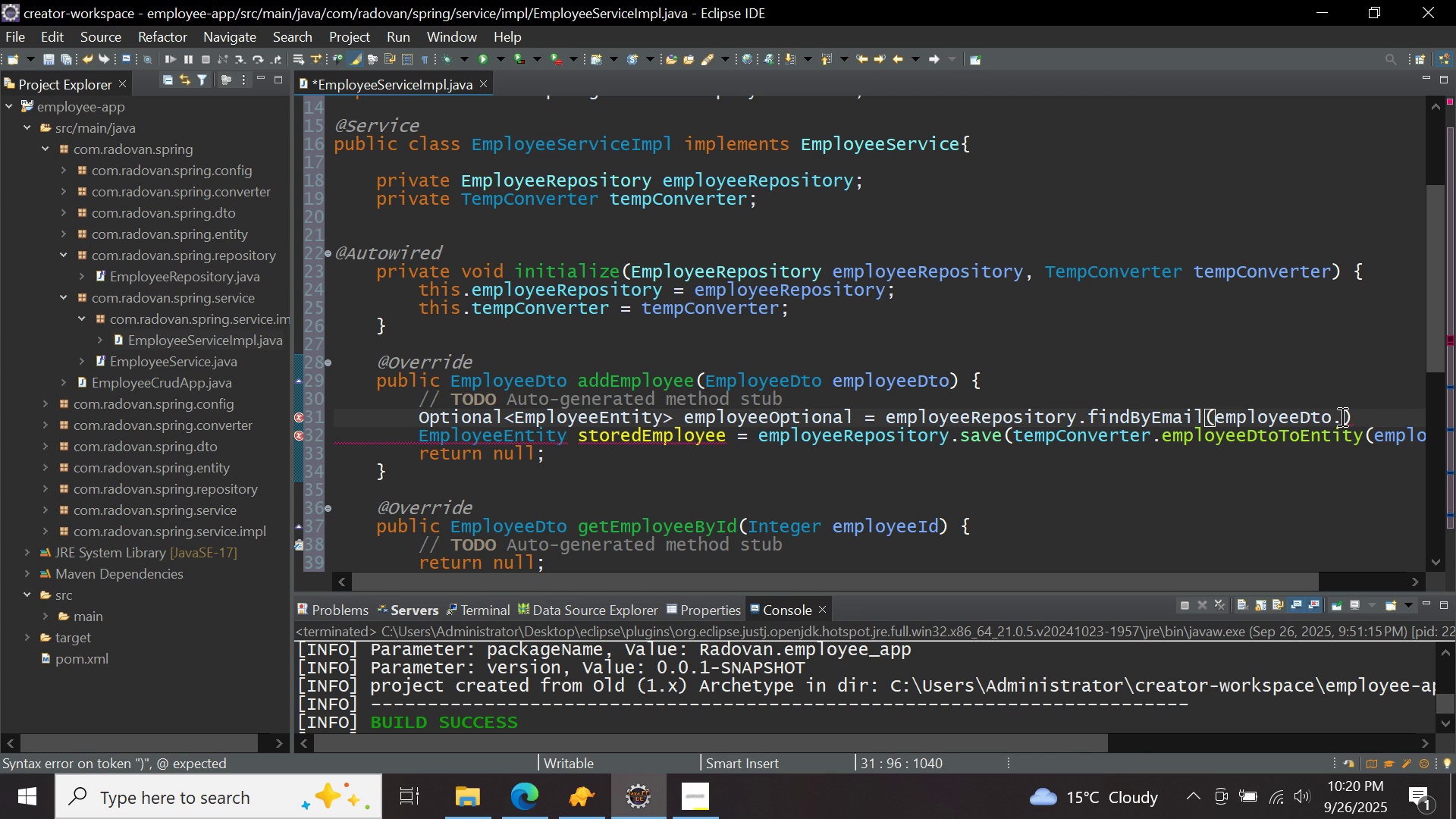 
key(Control+ControlLeft)
 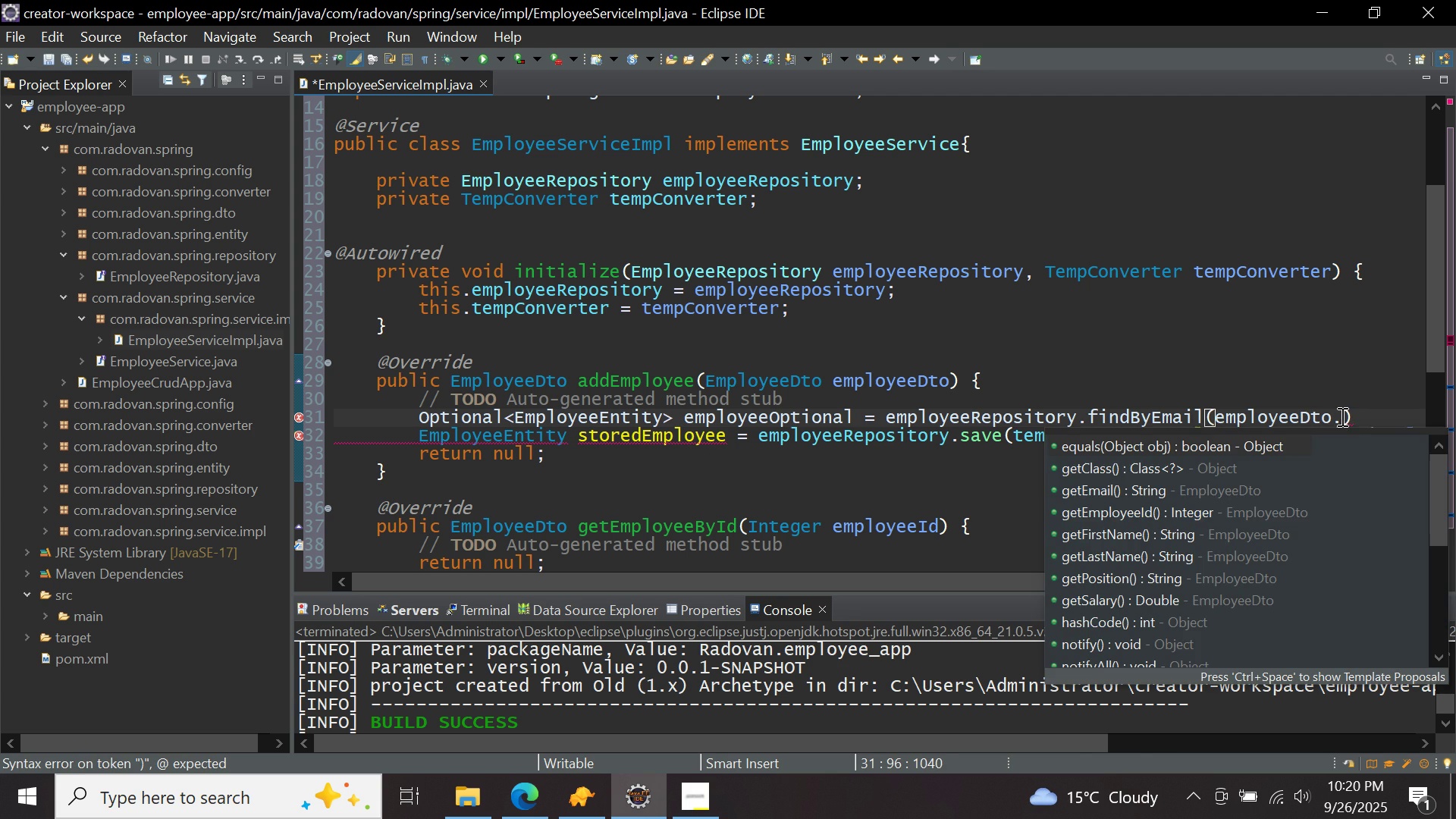 
key(Control+Space)
 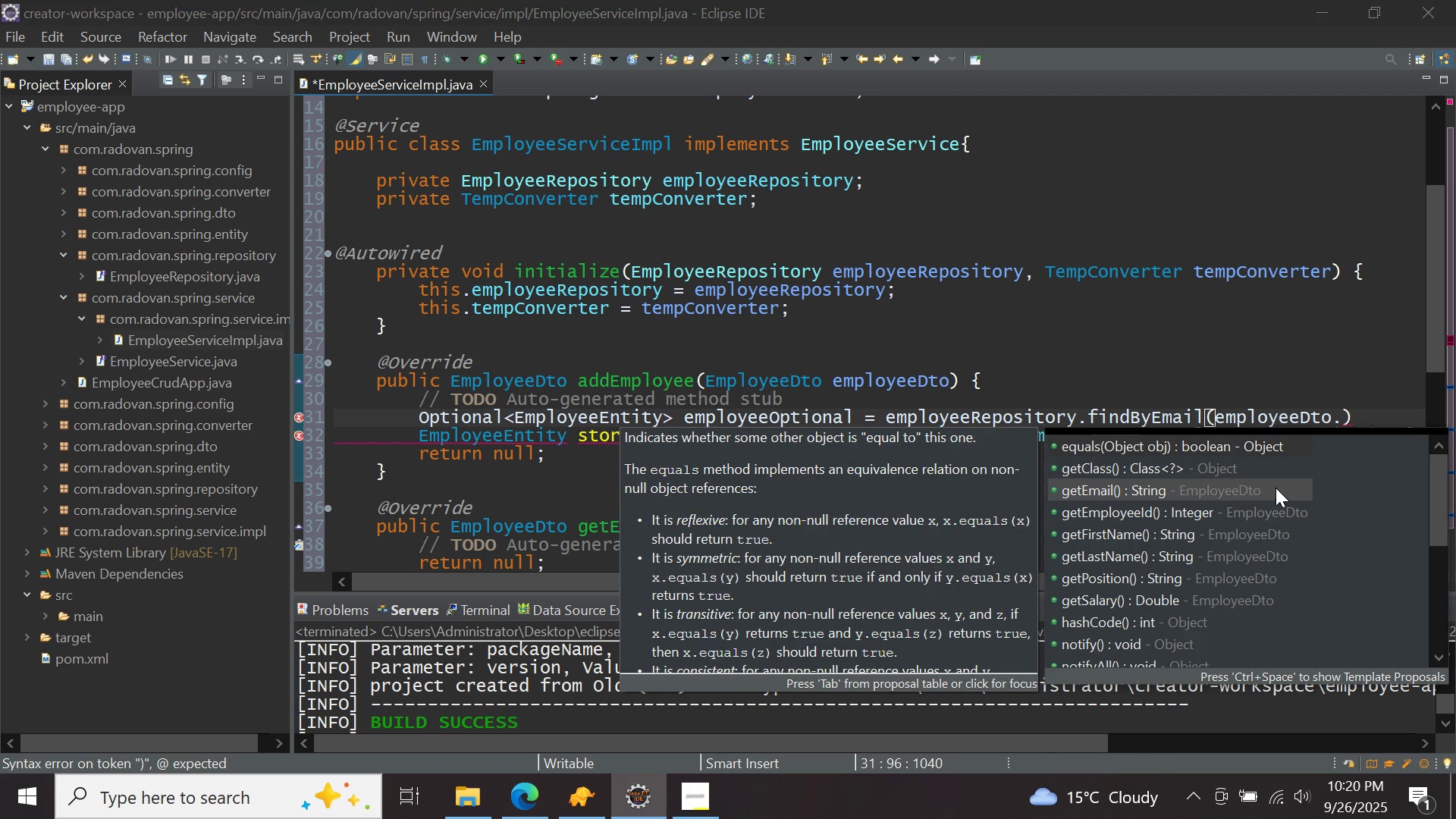 
double_click([1276, 488])
 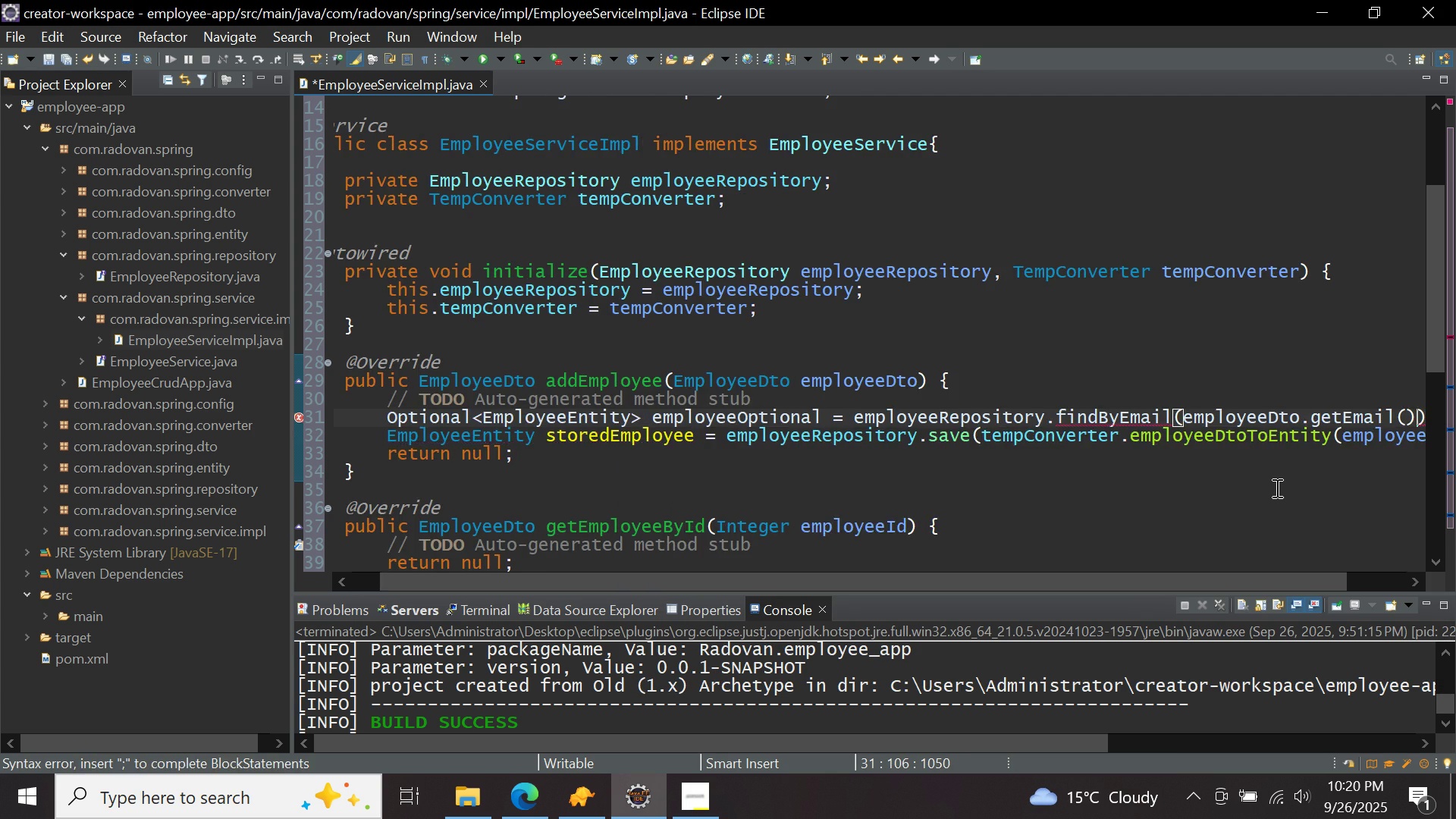 
key(ArrowRight)
 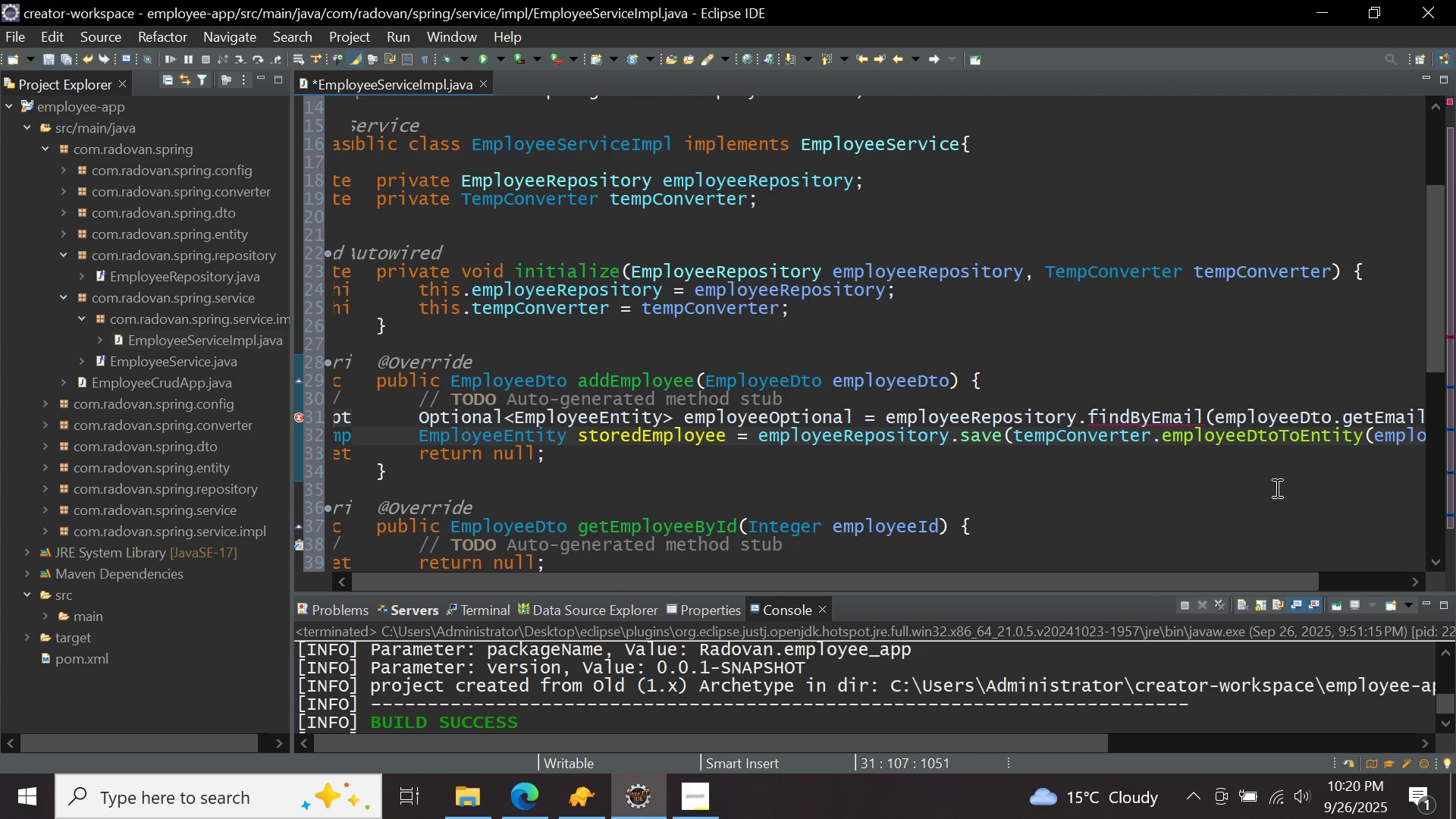 
key(ArrowRight)
 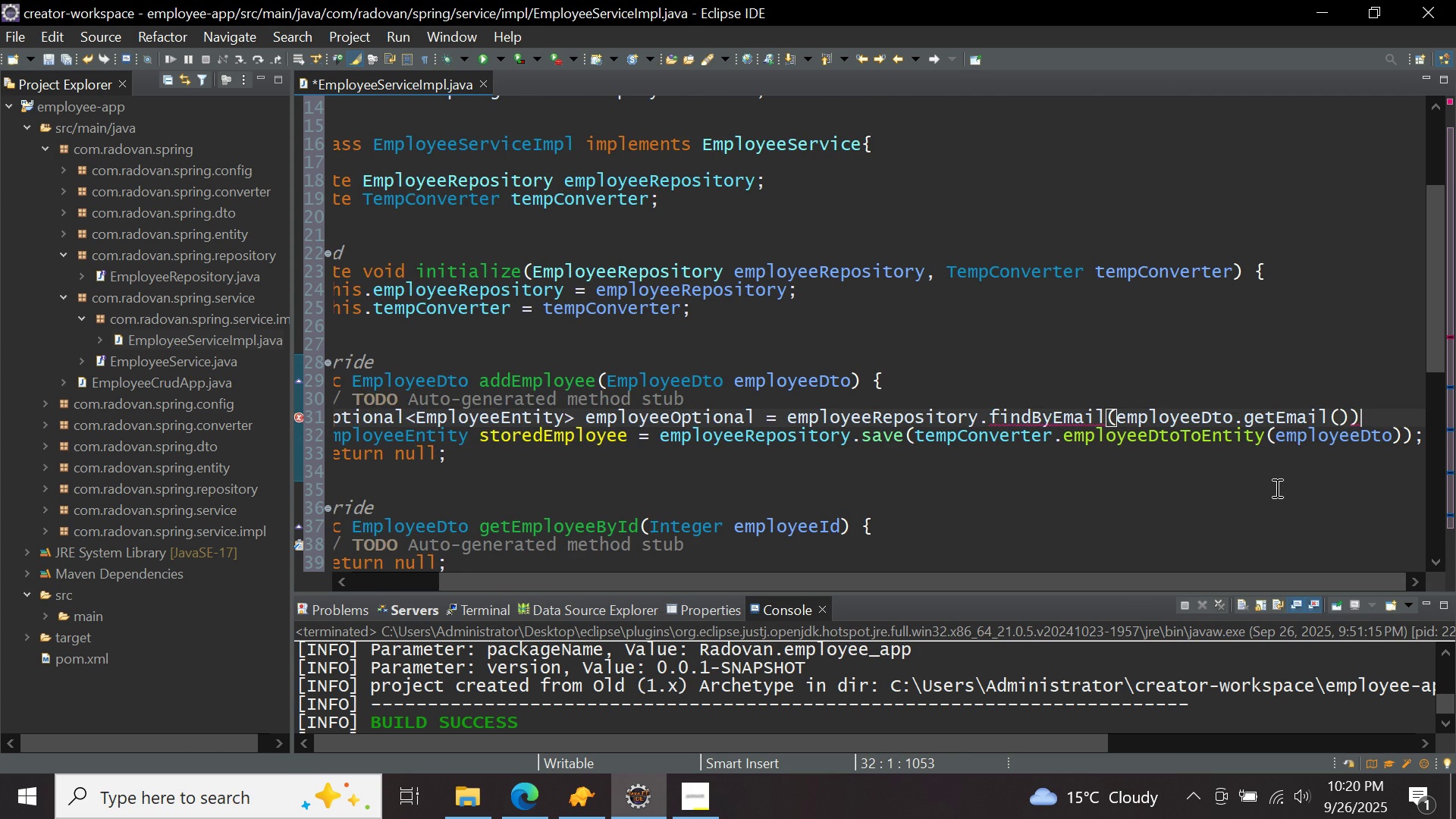 
key(ArrowLeft)
 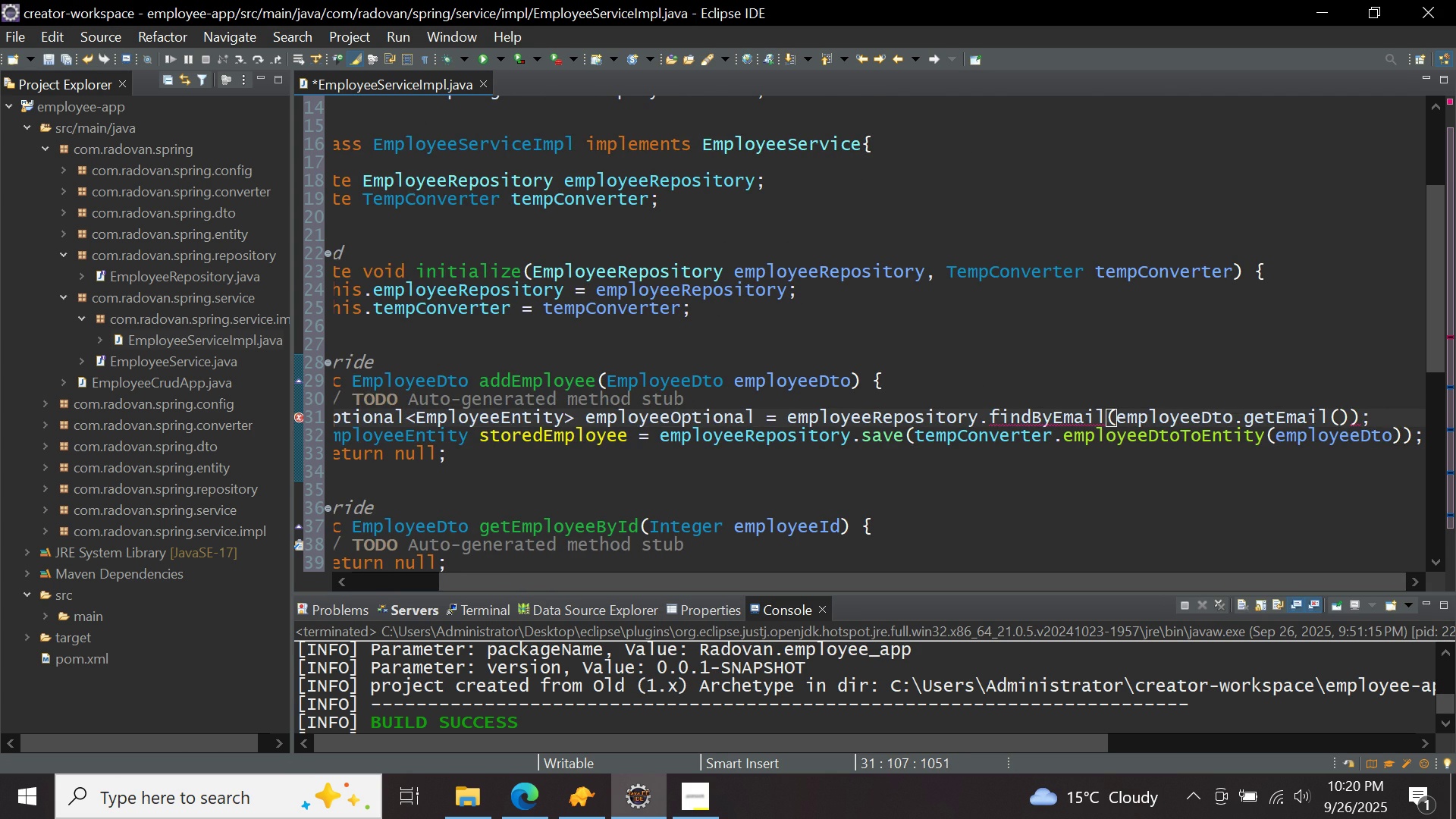 
key(Semicolon)
 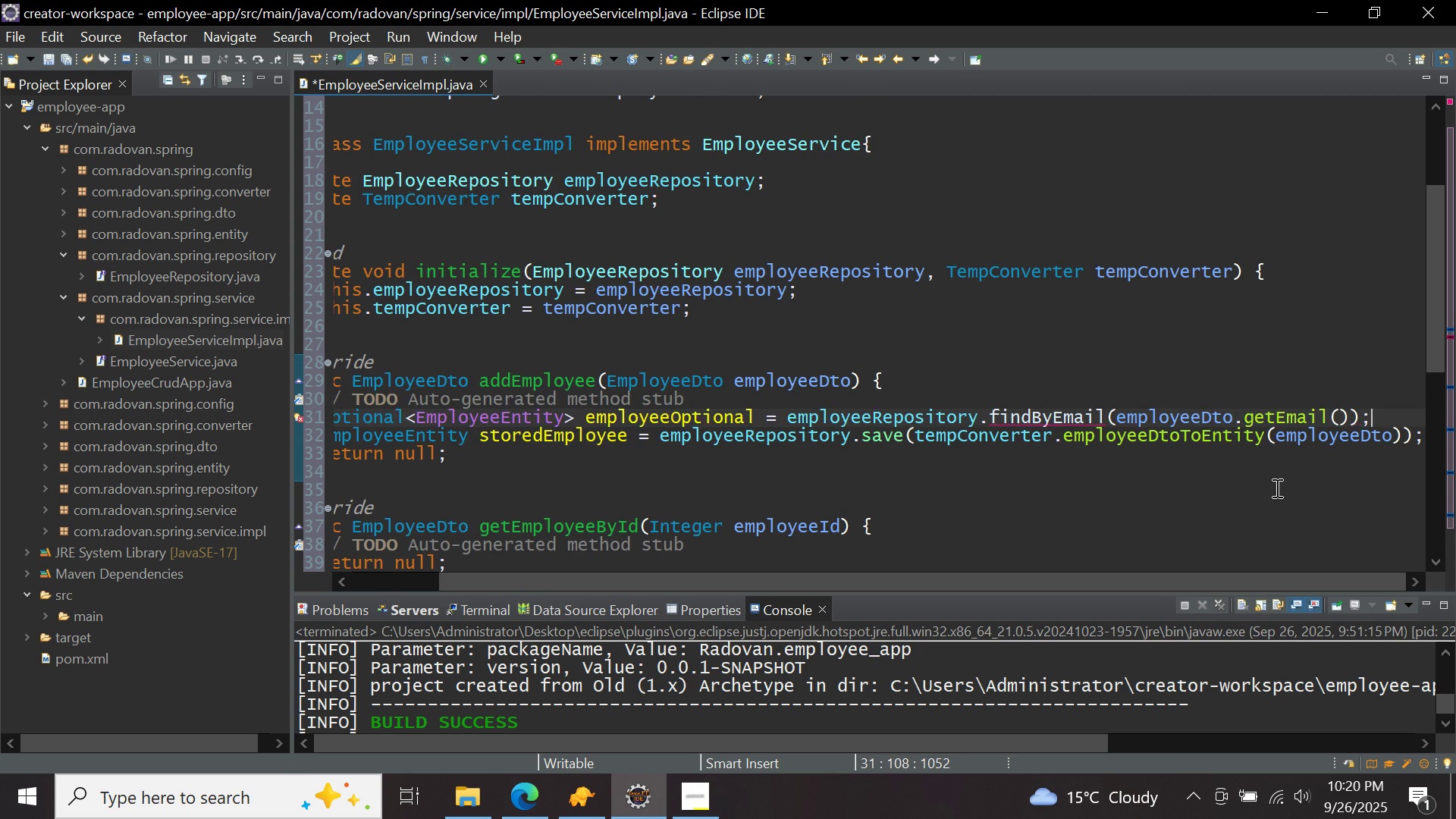 
key(Enter)
 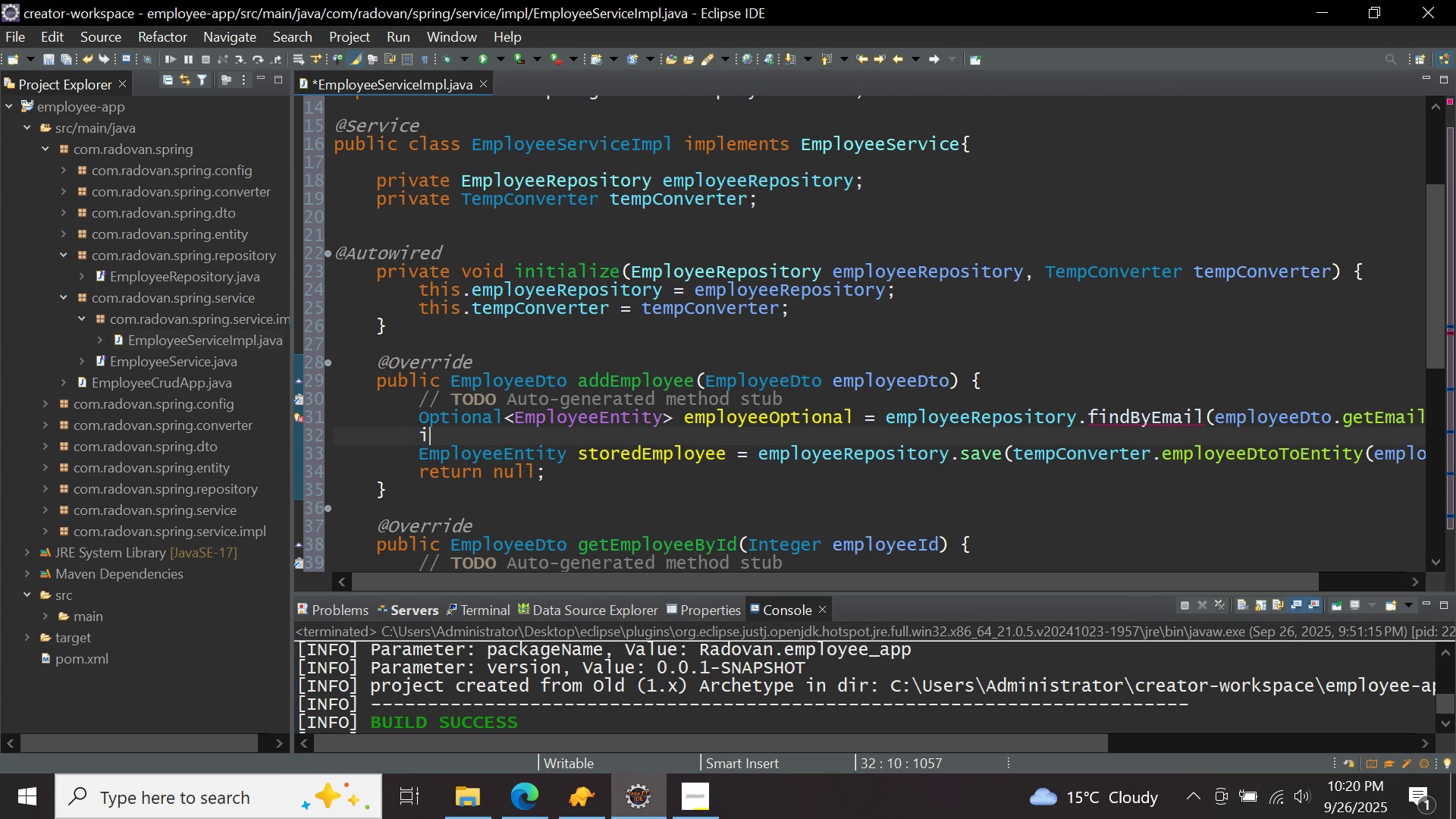 
type(if(empl)